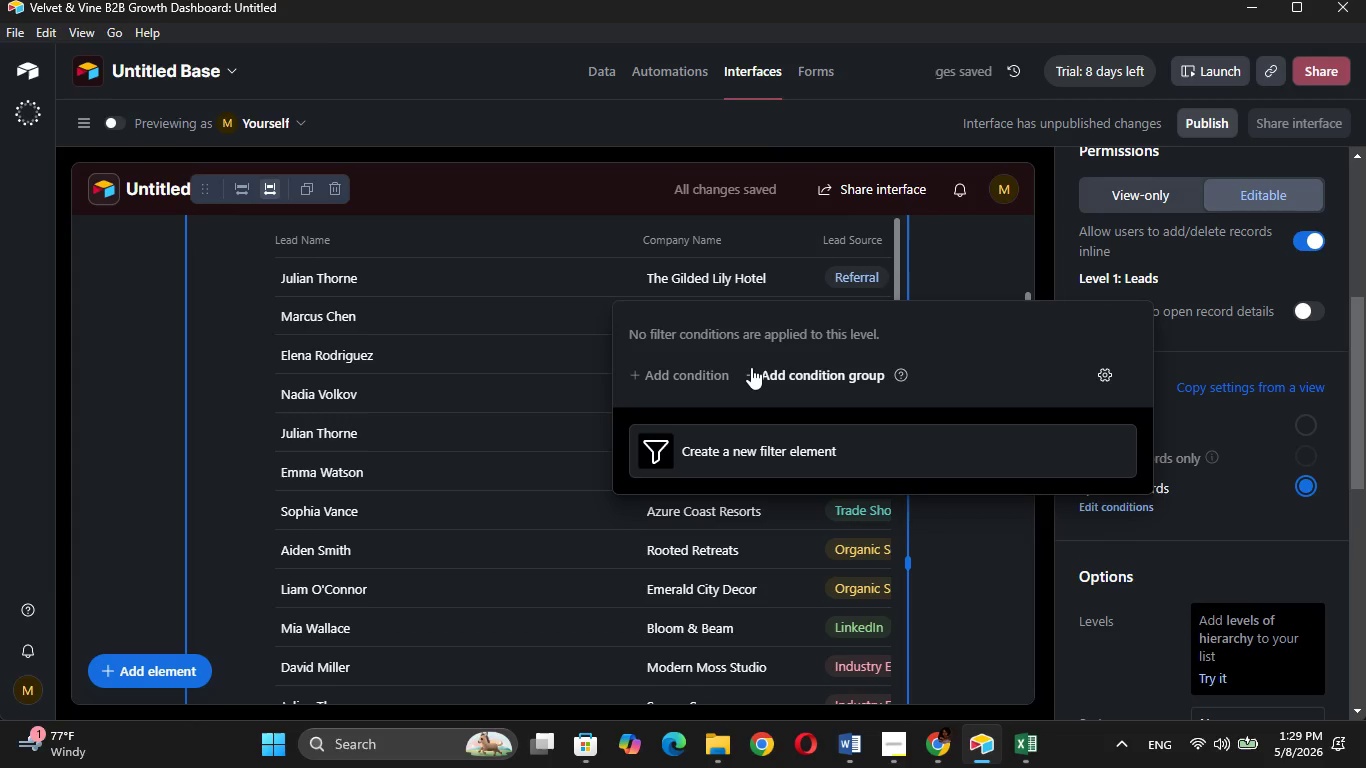 
left_click([658, 382])